 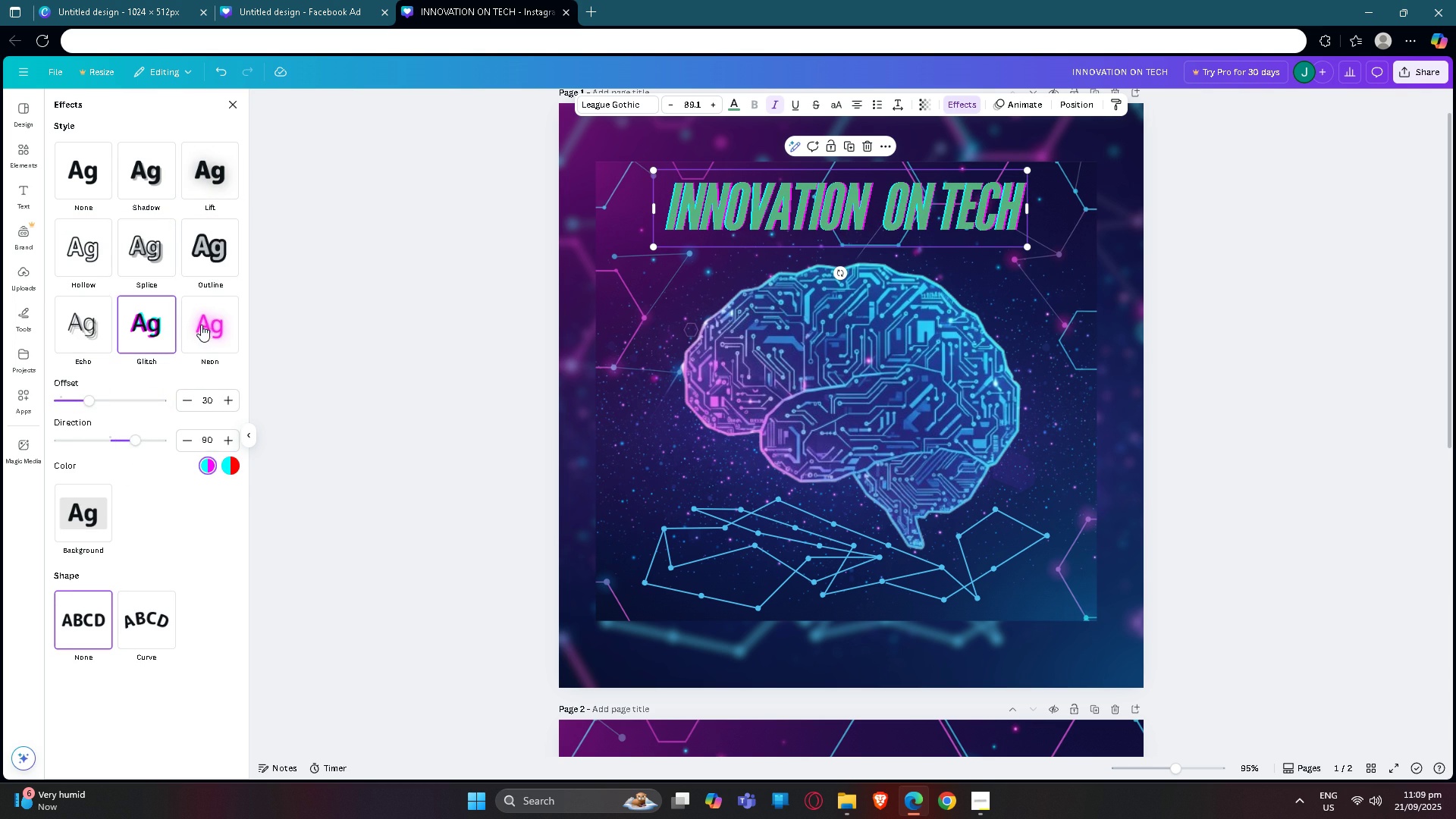 
left_click([209, 325])
 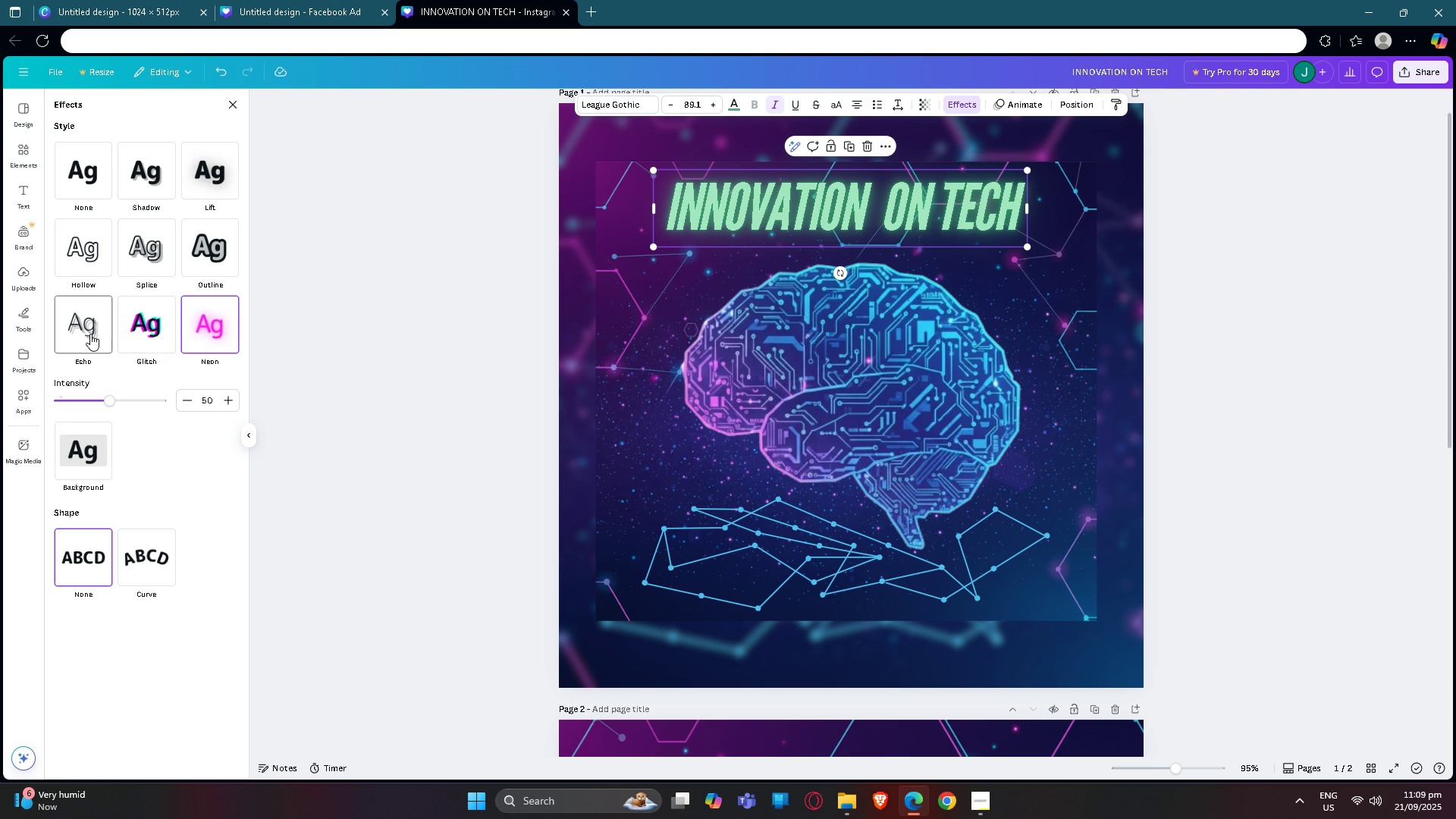 
left_click([90, 334])
 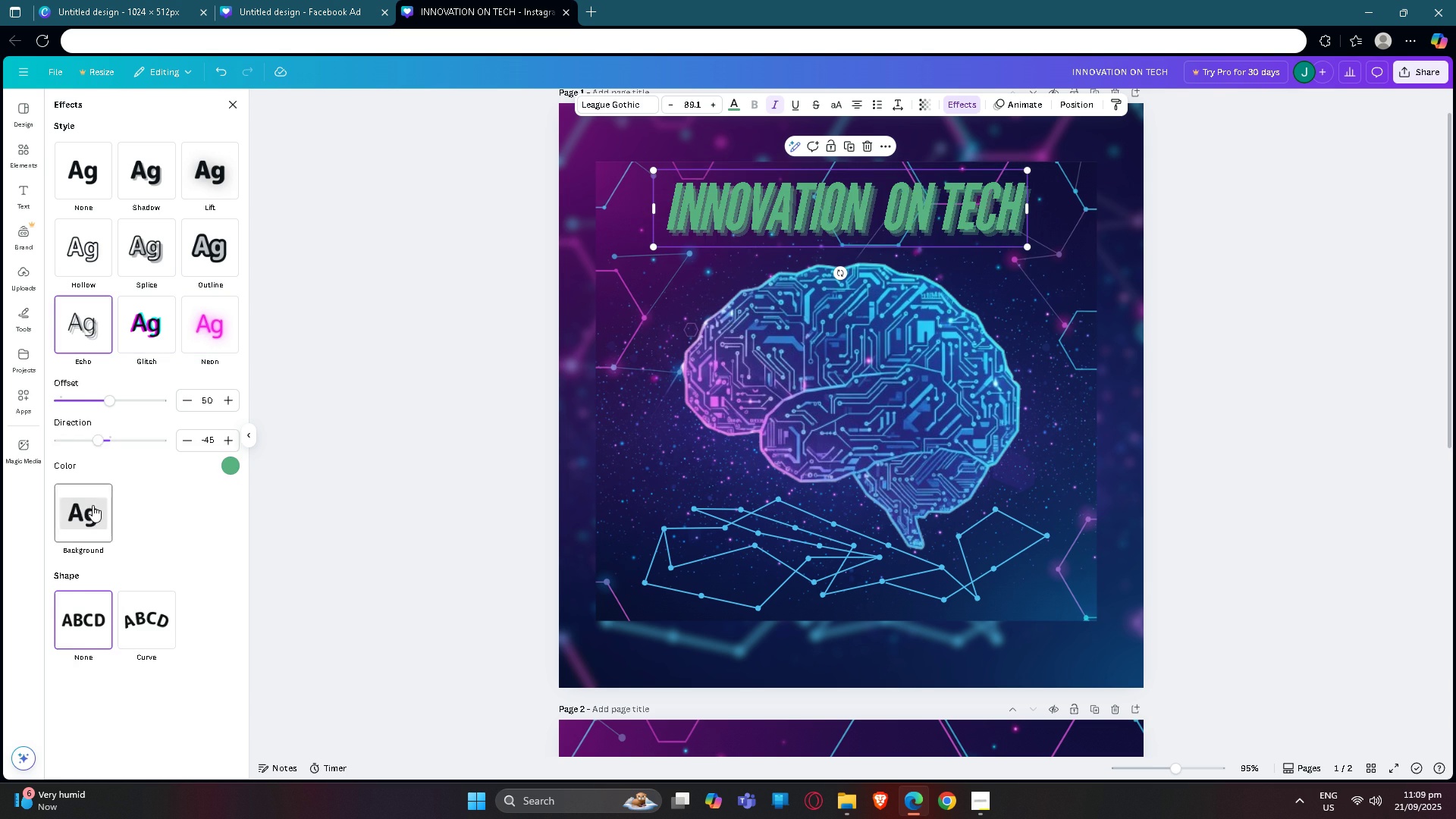 
left_click([93, 505])
 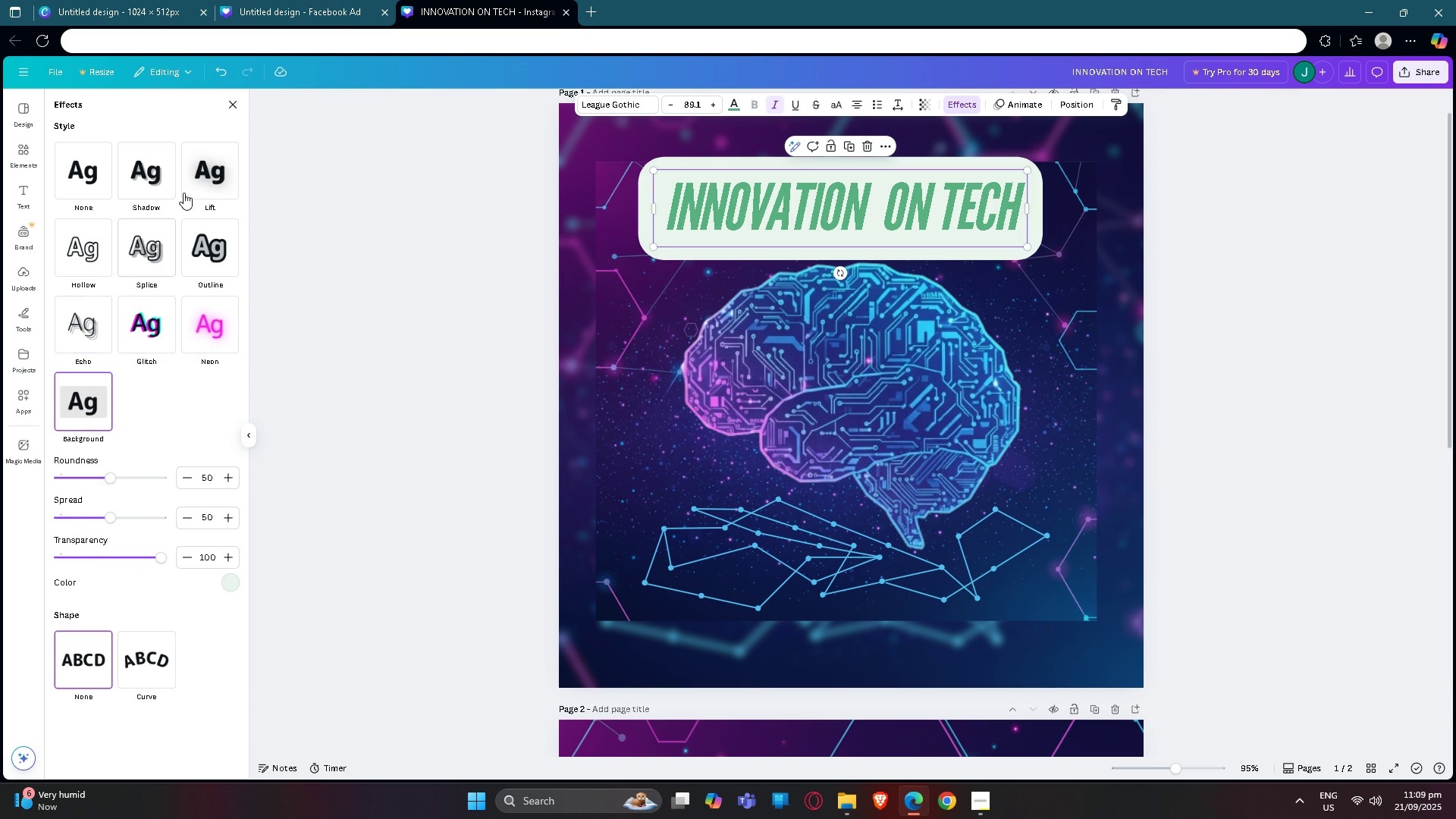 
left_click([219, 180])
 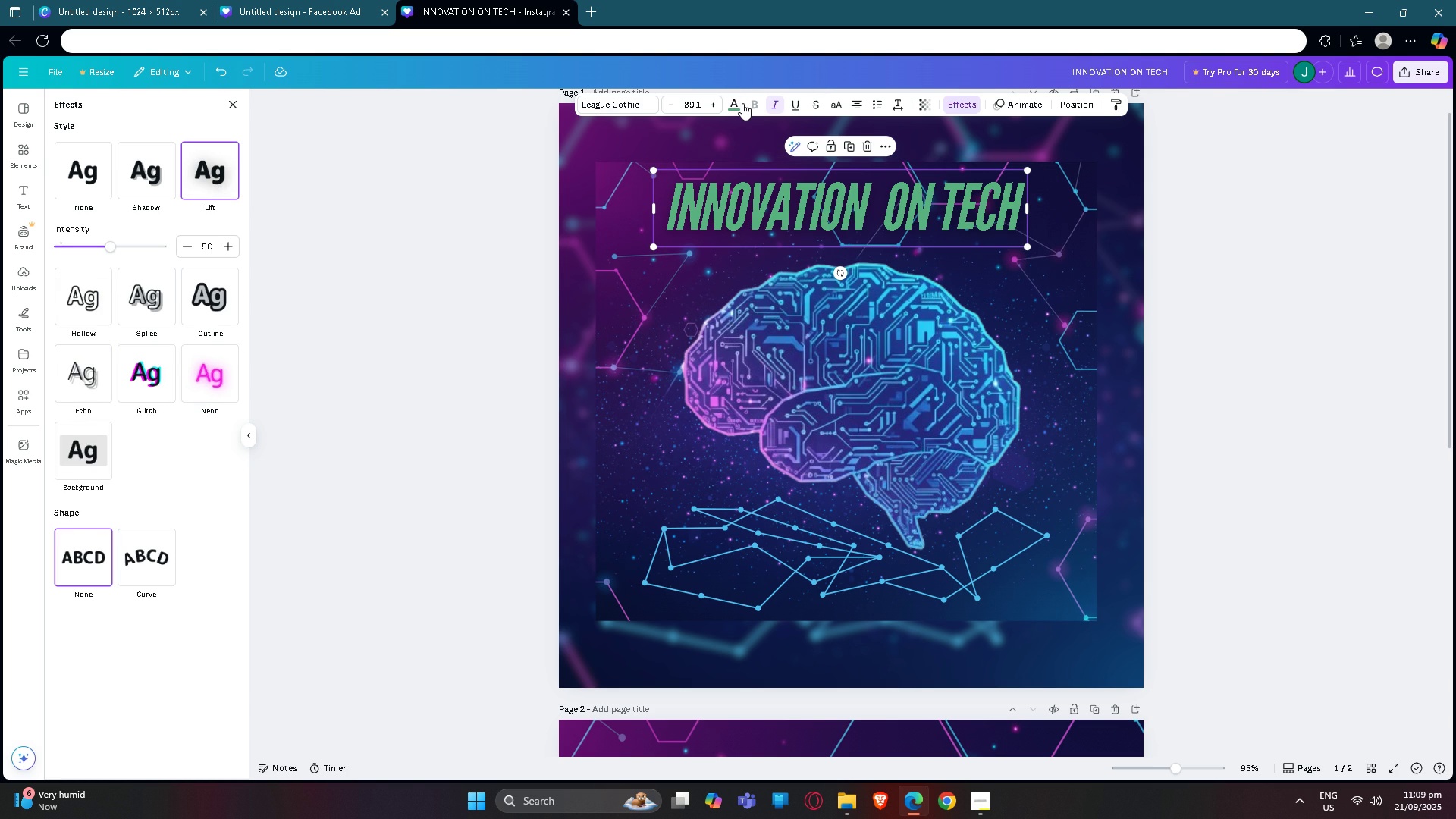 
left_click([741, 103])
 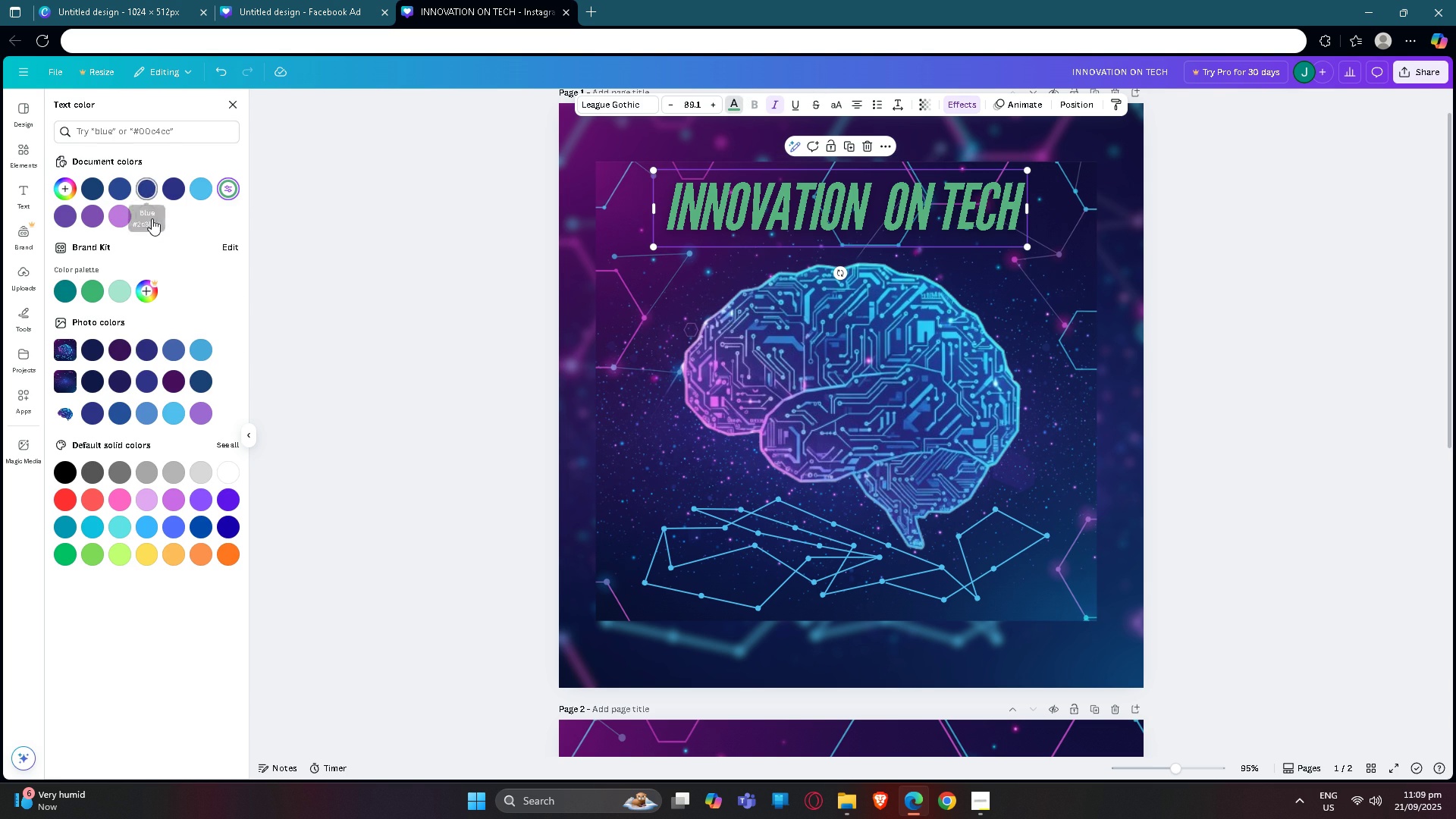 
left_click([151, 220])
 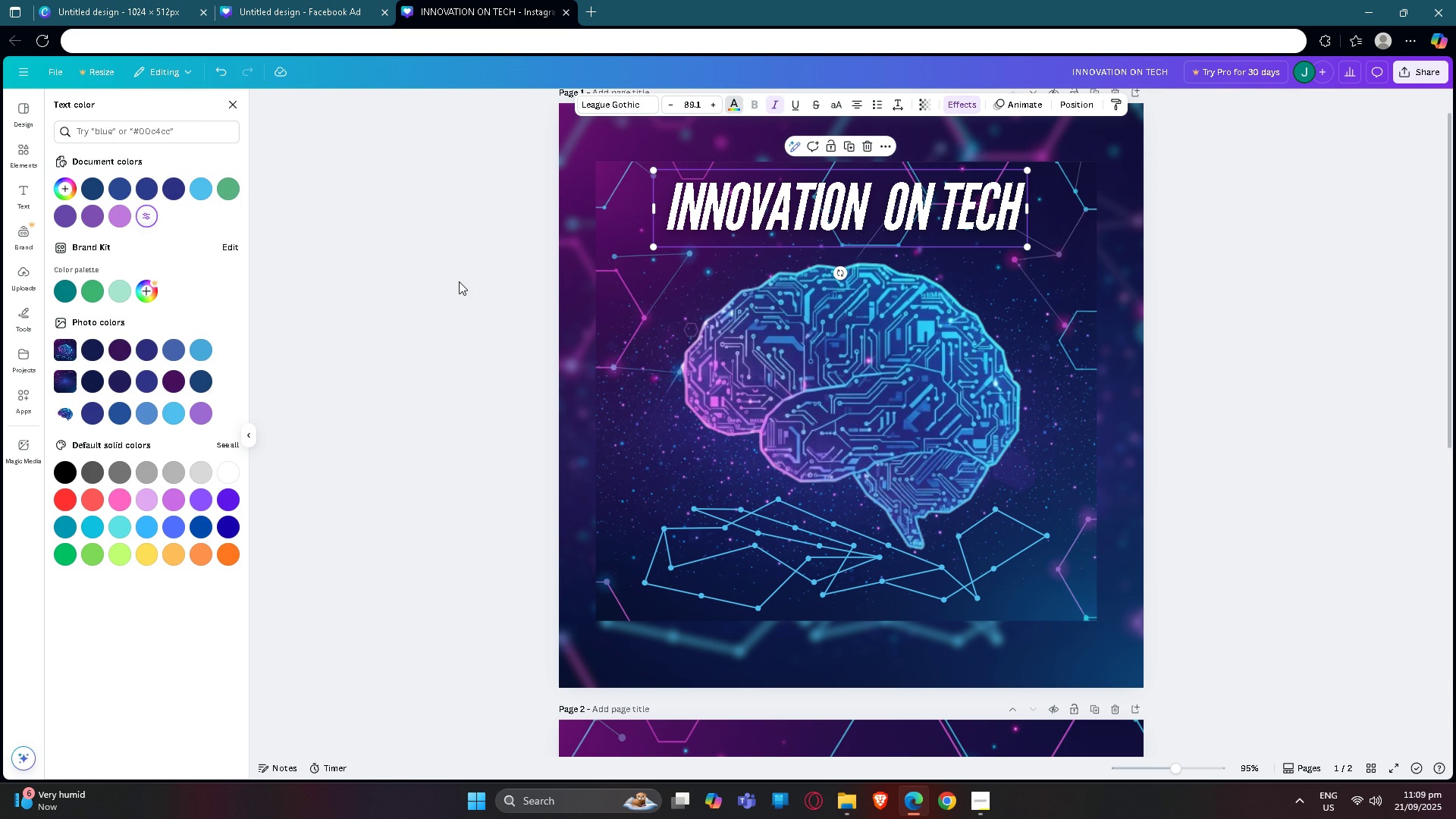 
left_click([459, 281])
 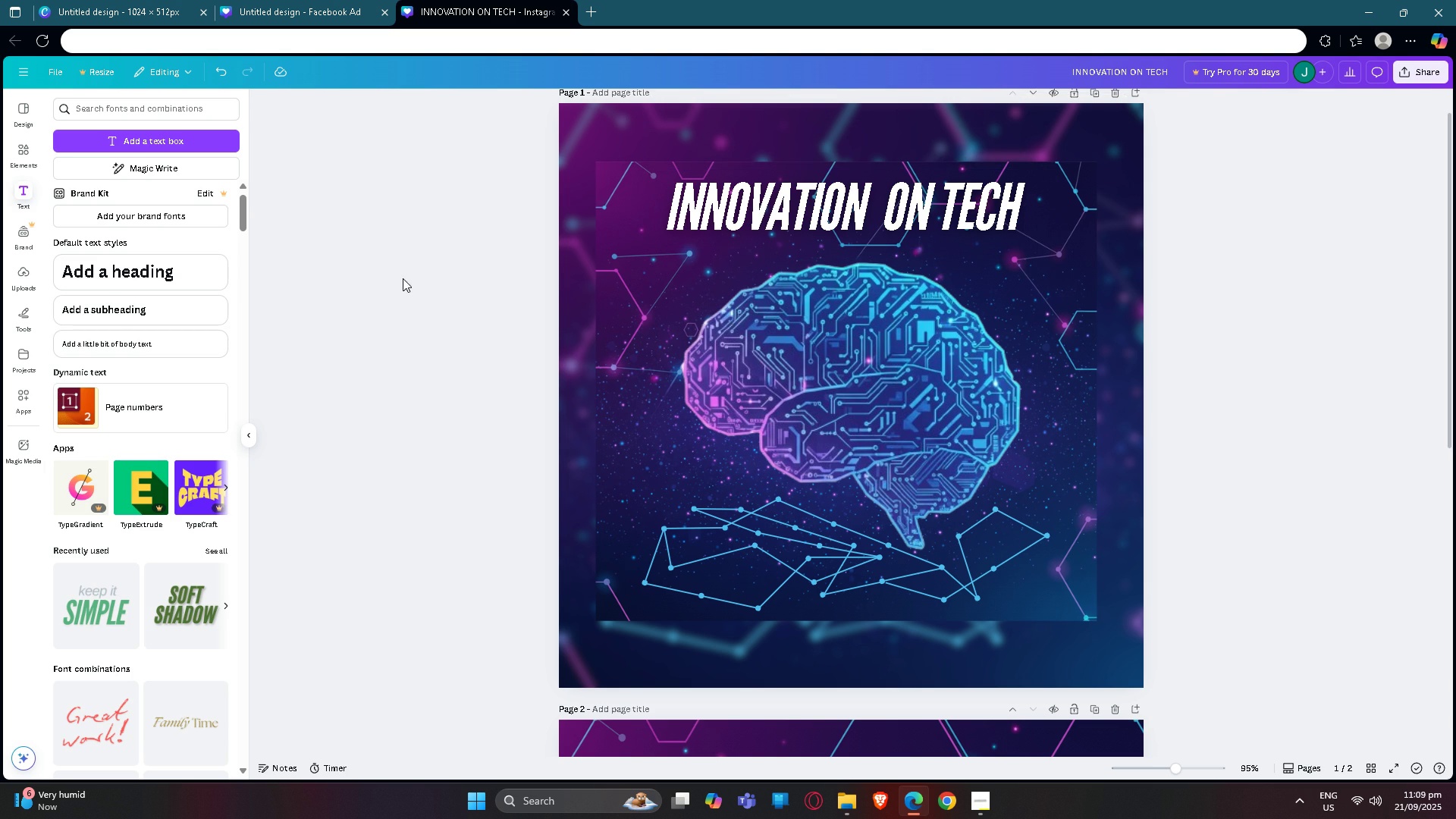 
left_click([403, 278])
 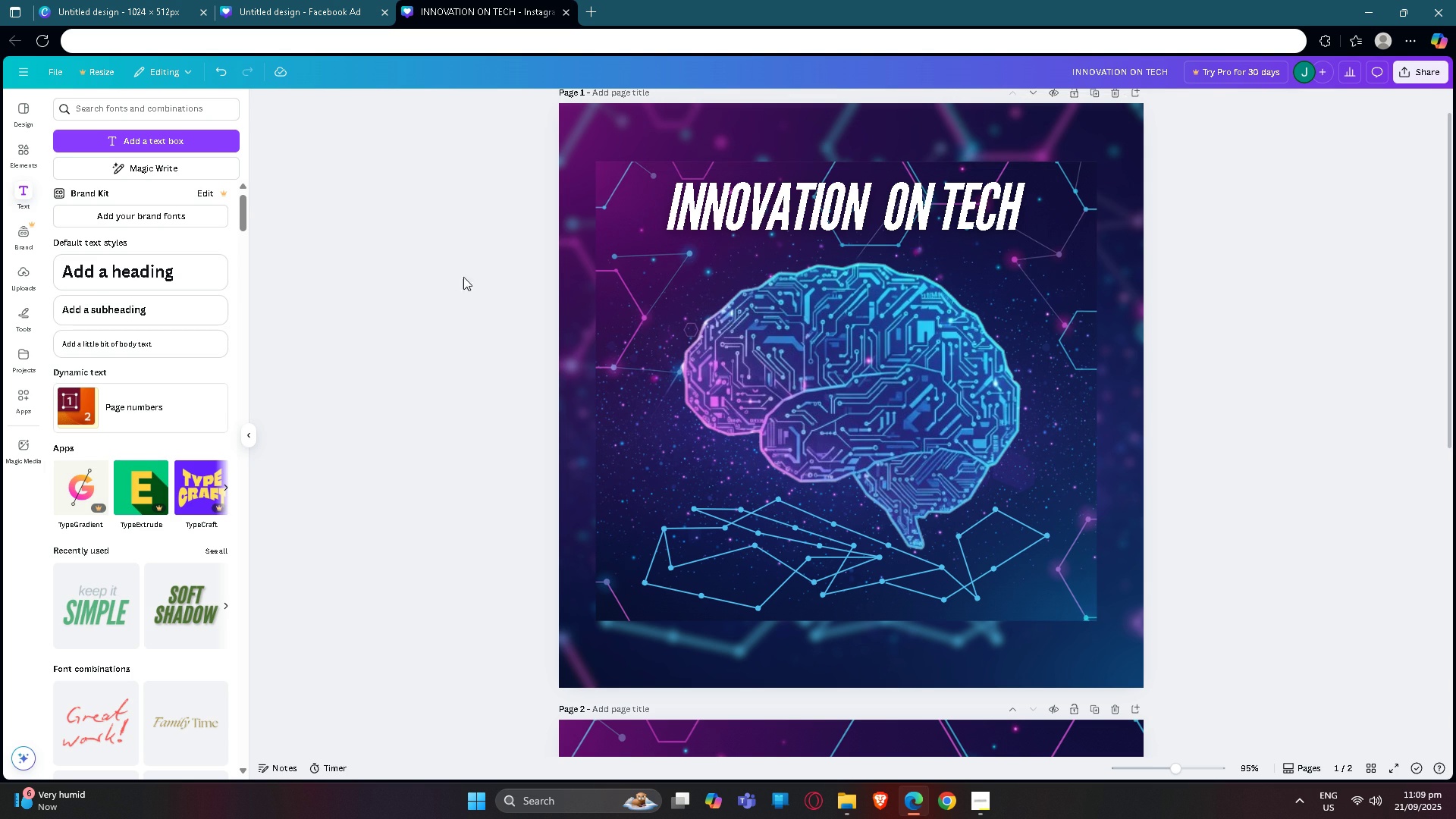 
scroll: coordinate [481, 275], scroll_direction: up, amount: 1.0
 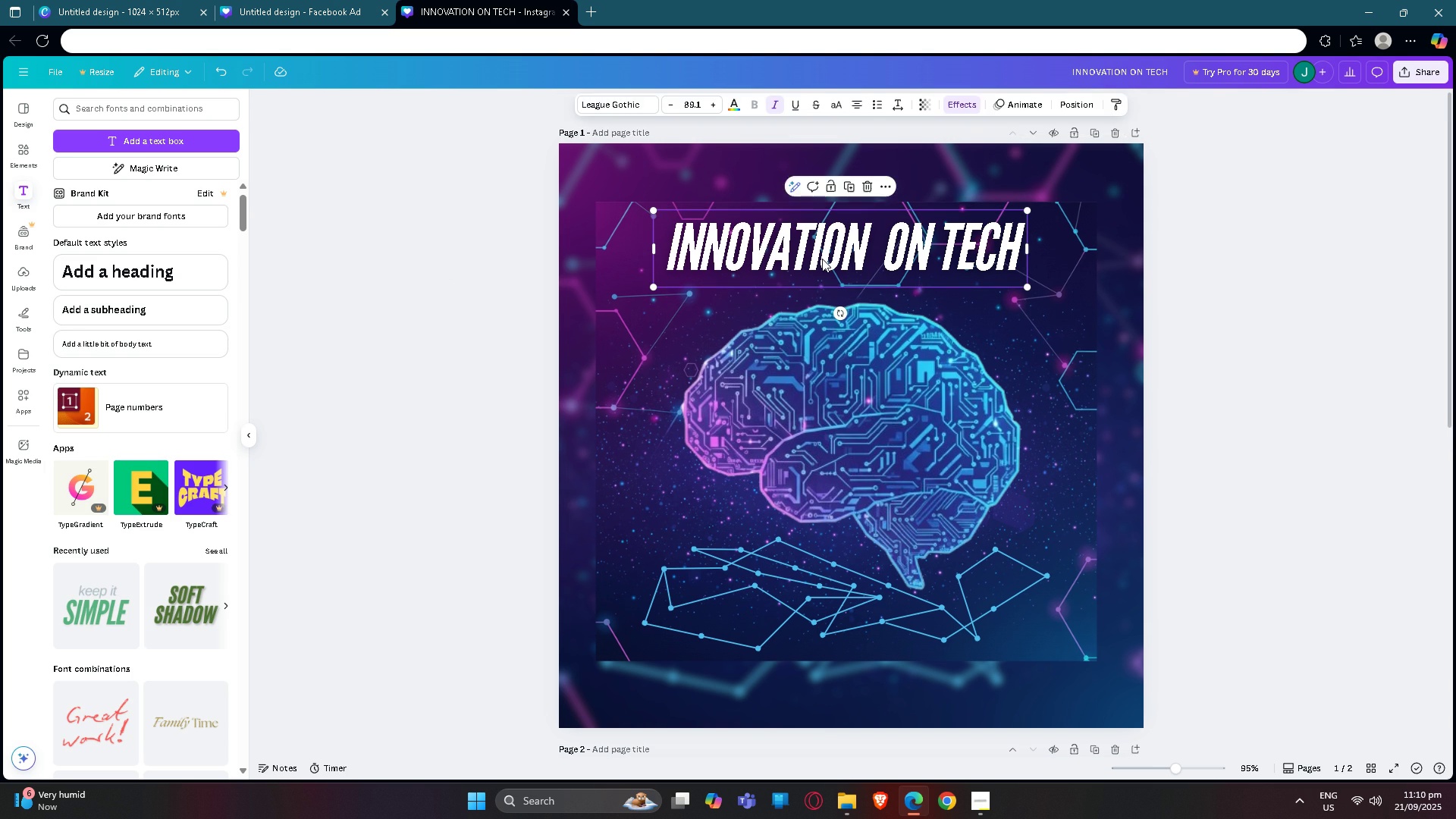 
double_click([822, 259])
 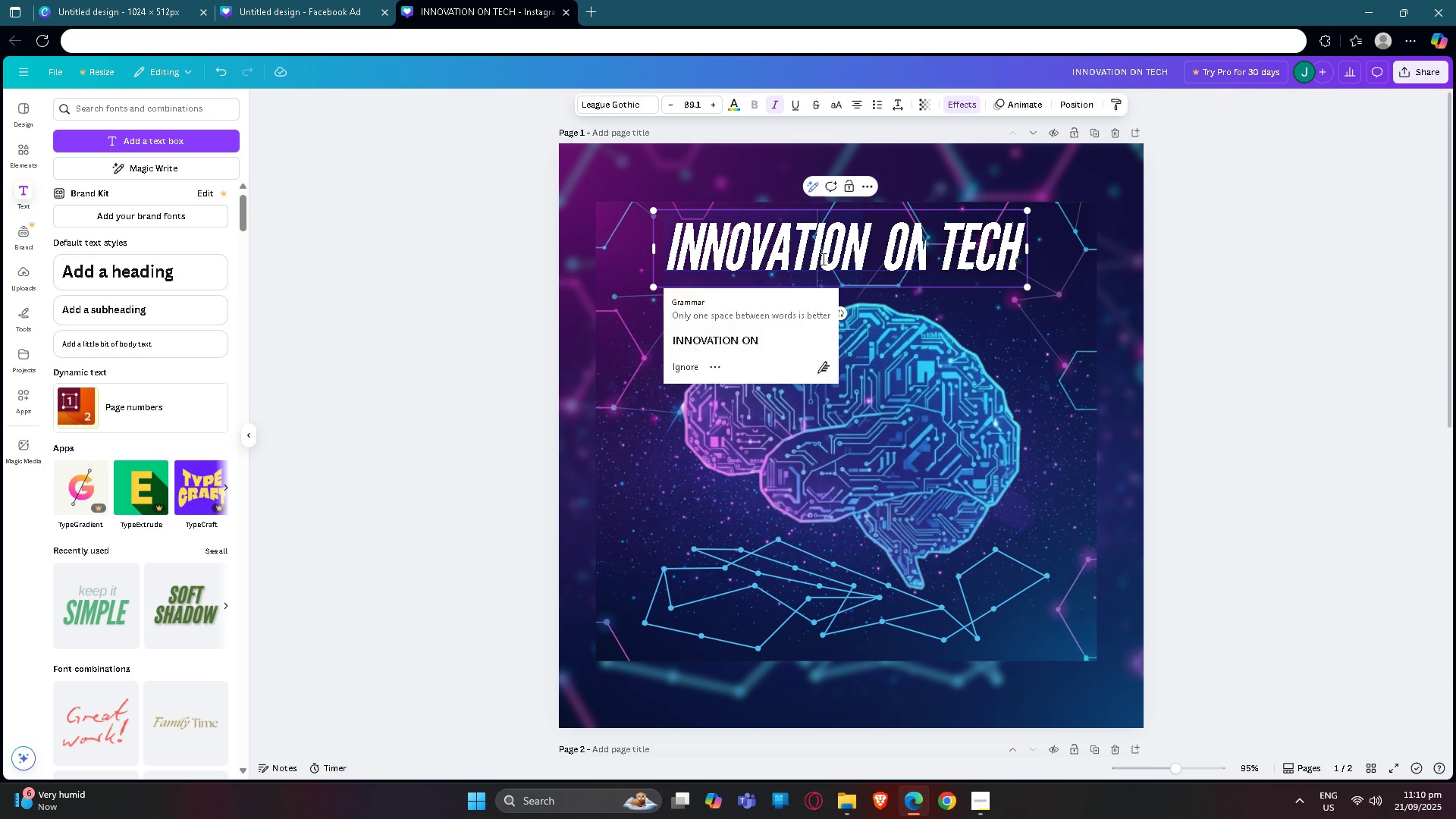 
double_click([822, 259])
 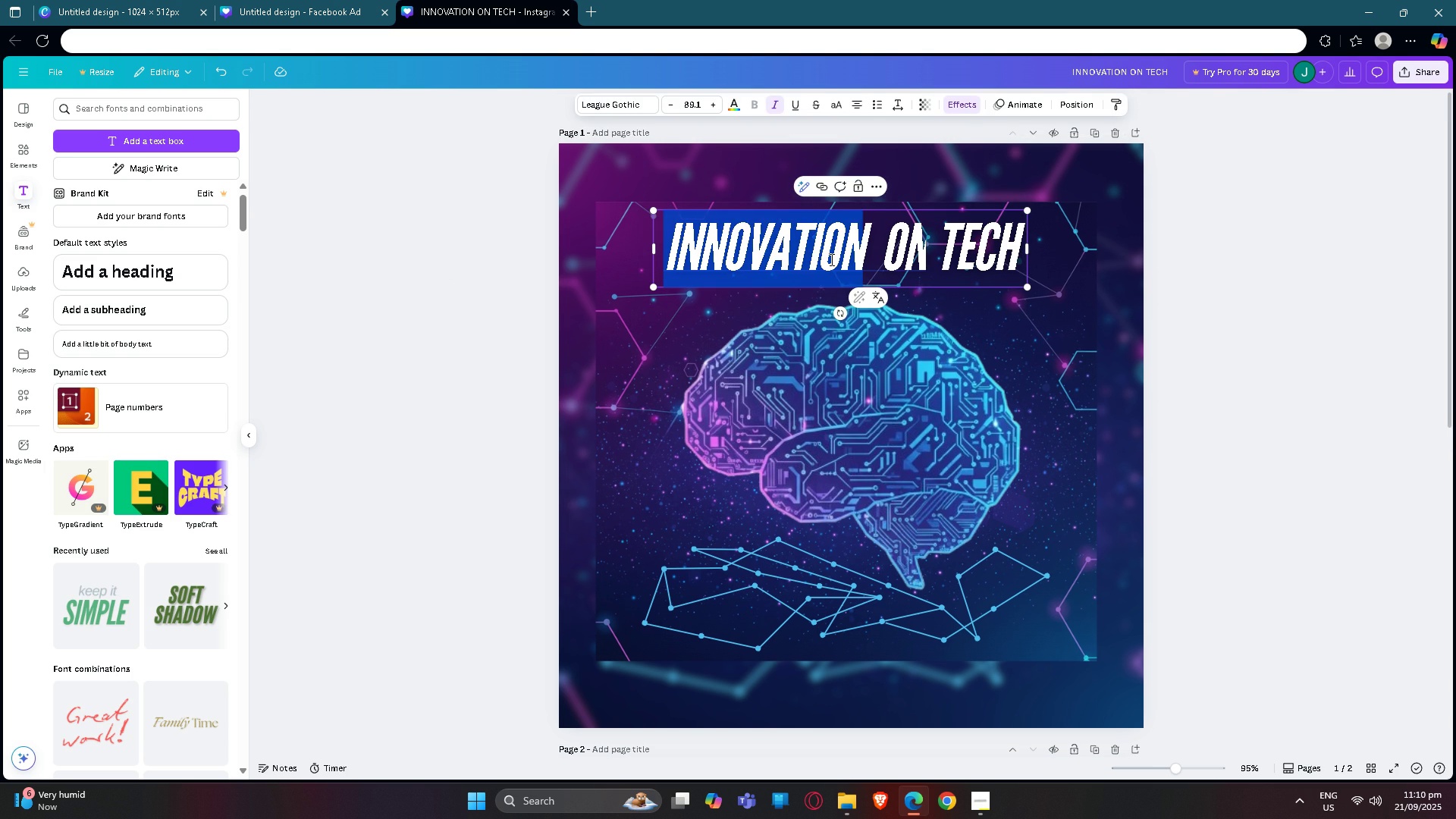 
left_click([830, 259])
 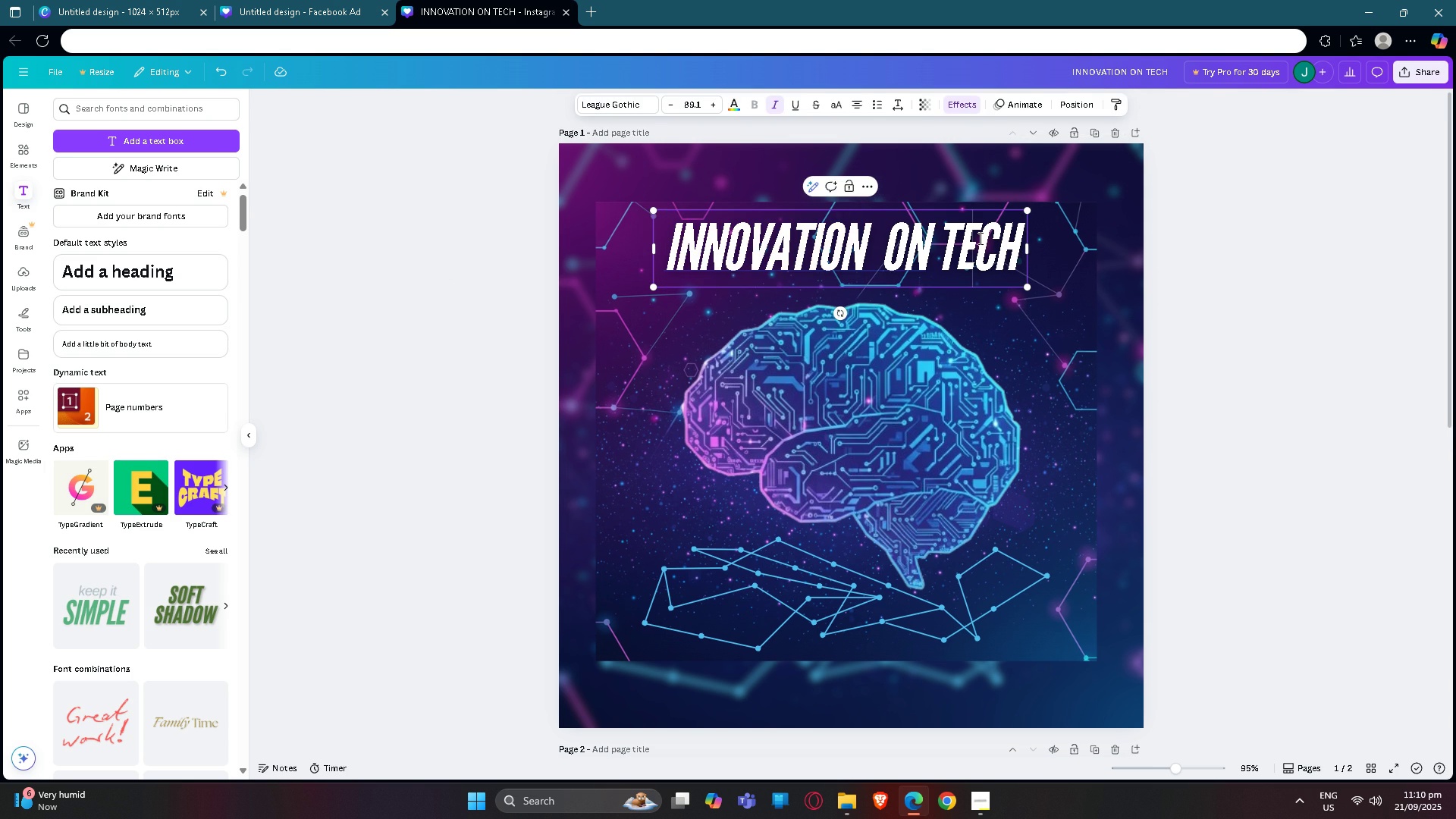 
left_click([979, 238])
 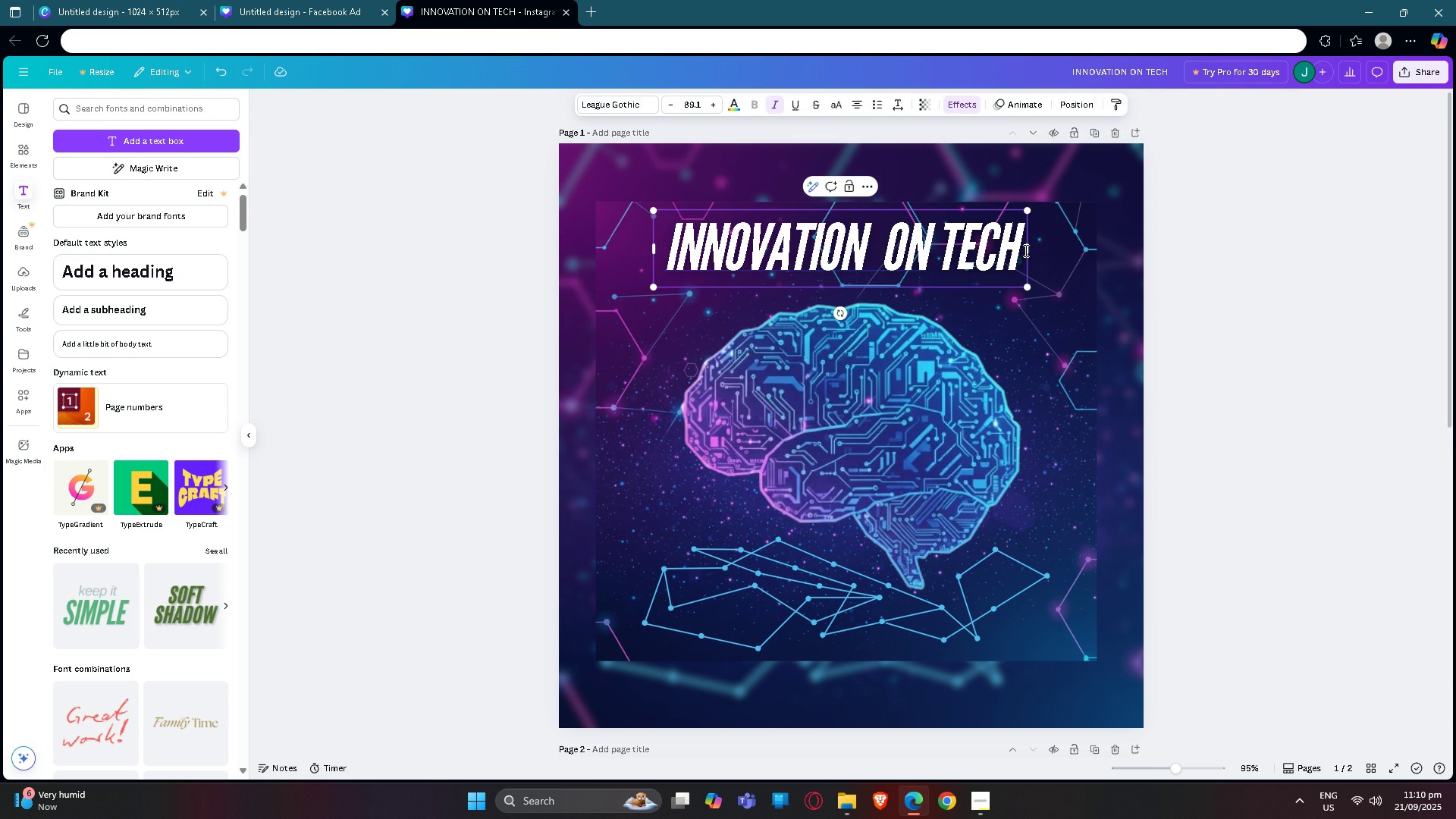 
left_click([1023, 249])
 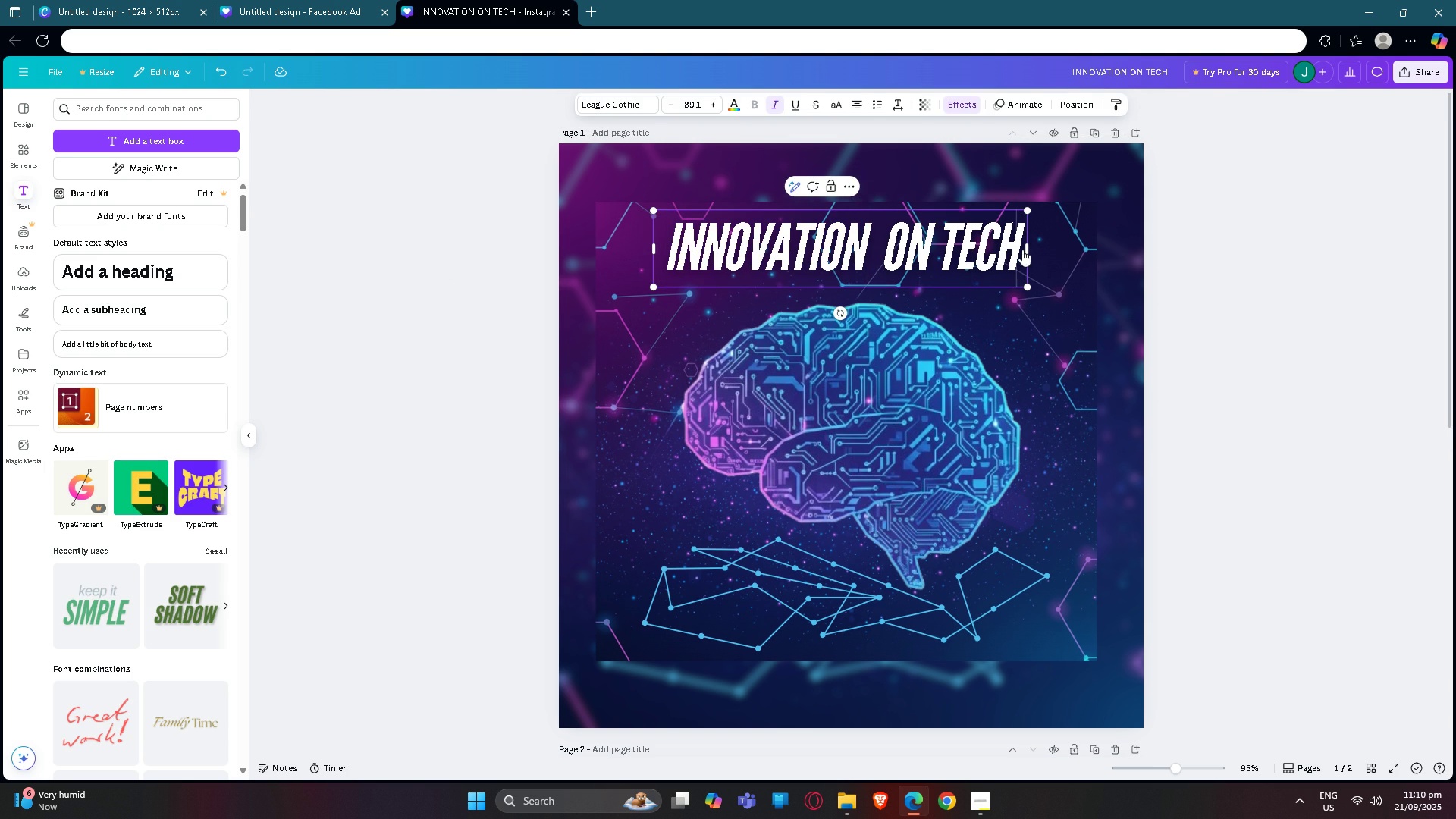 
left_click([1022, 249])
 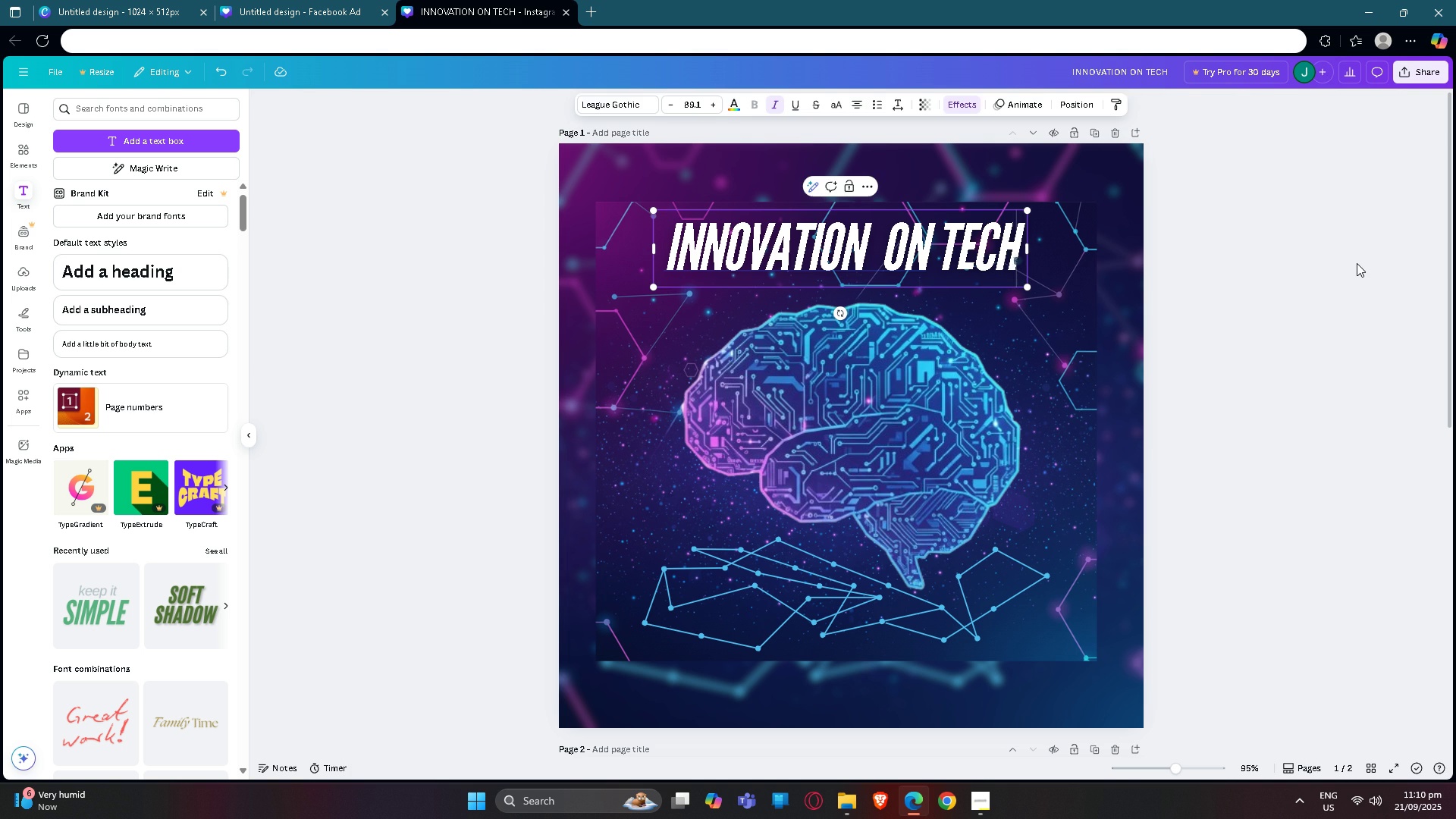 
left_click([1357, 263])
 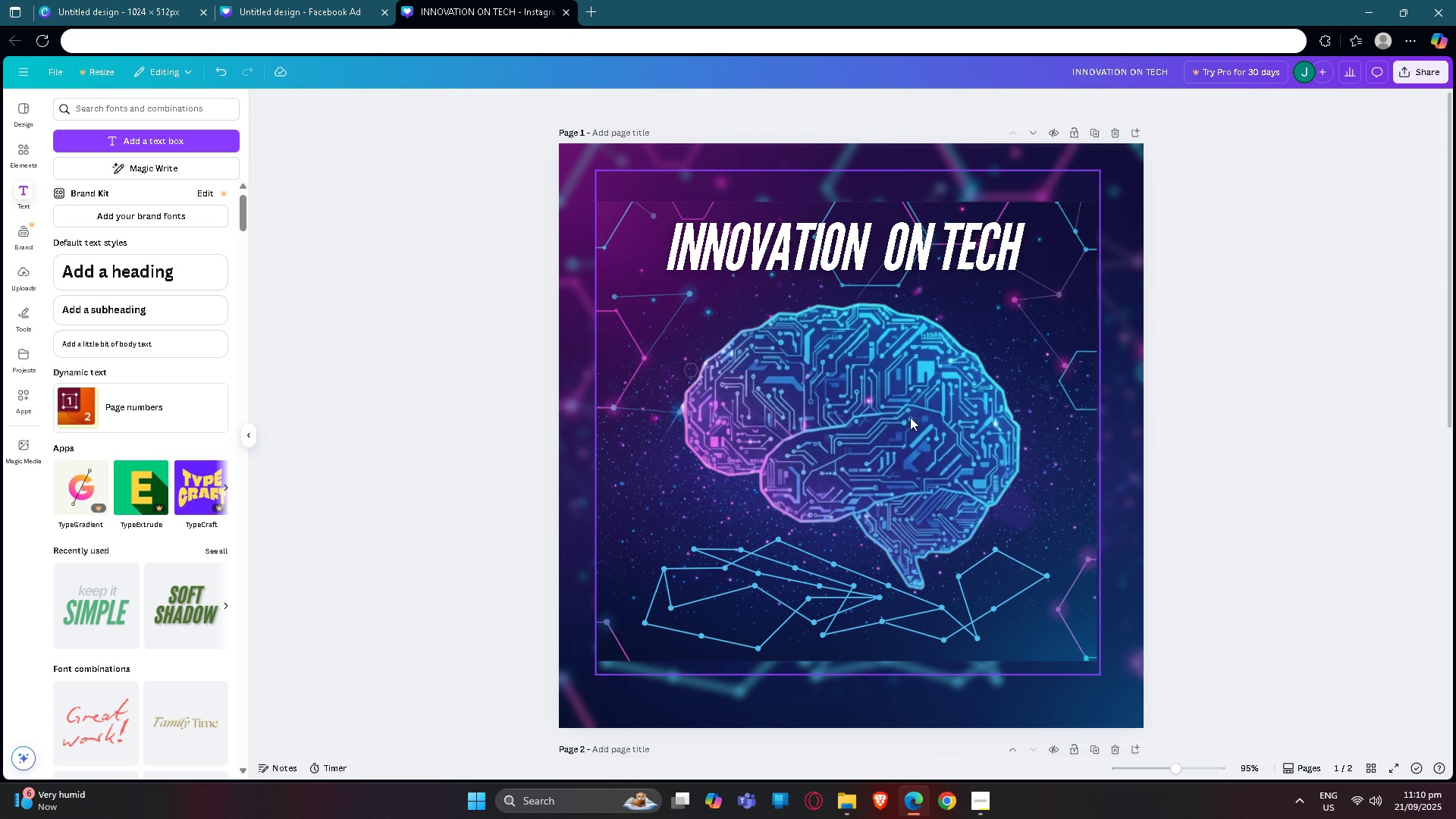 
left_click([909, 416])
 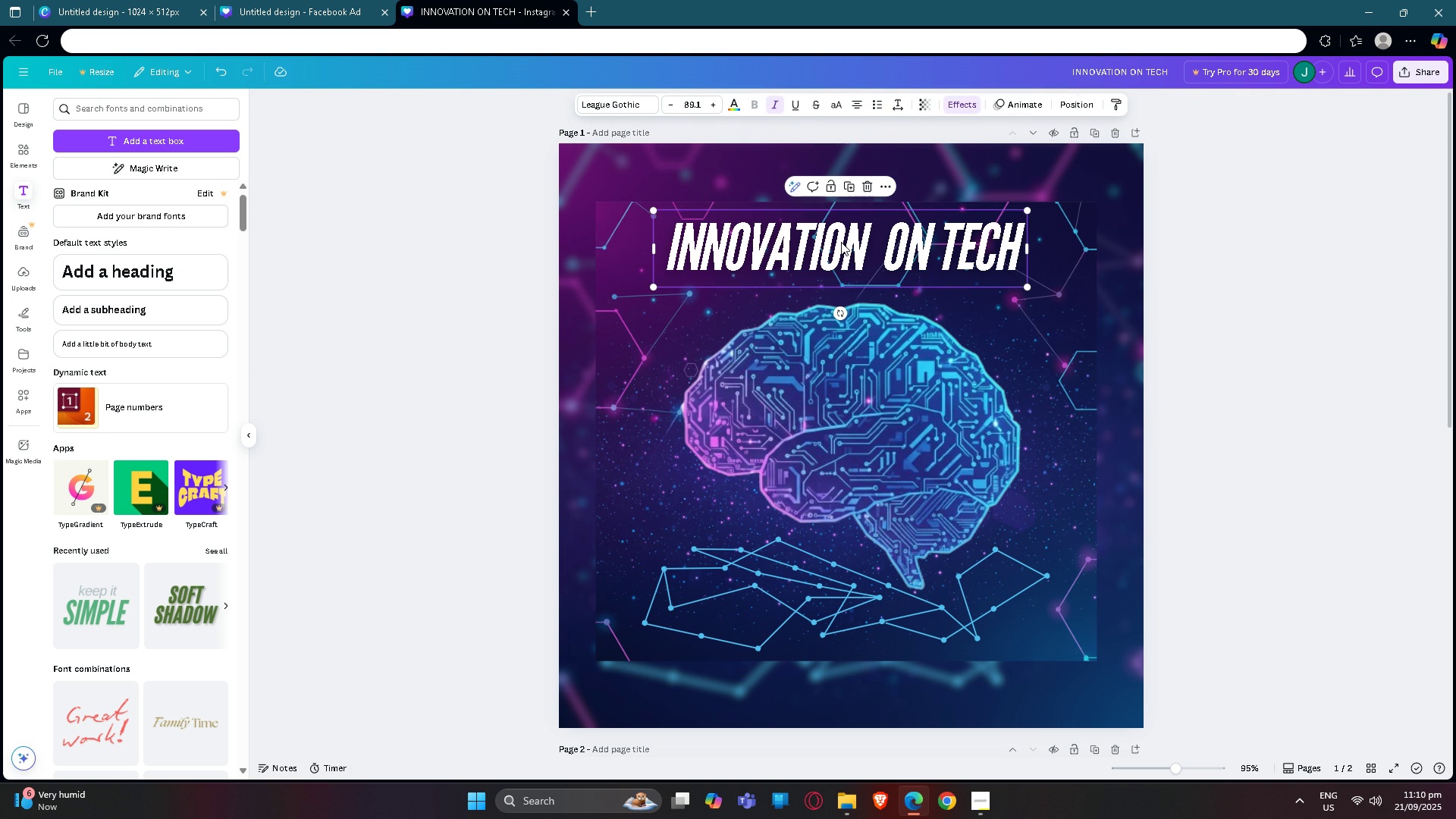 
double_click([841, 242])
 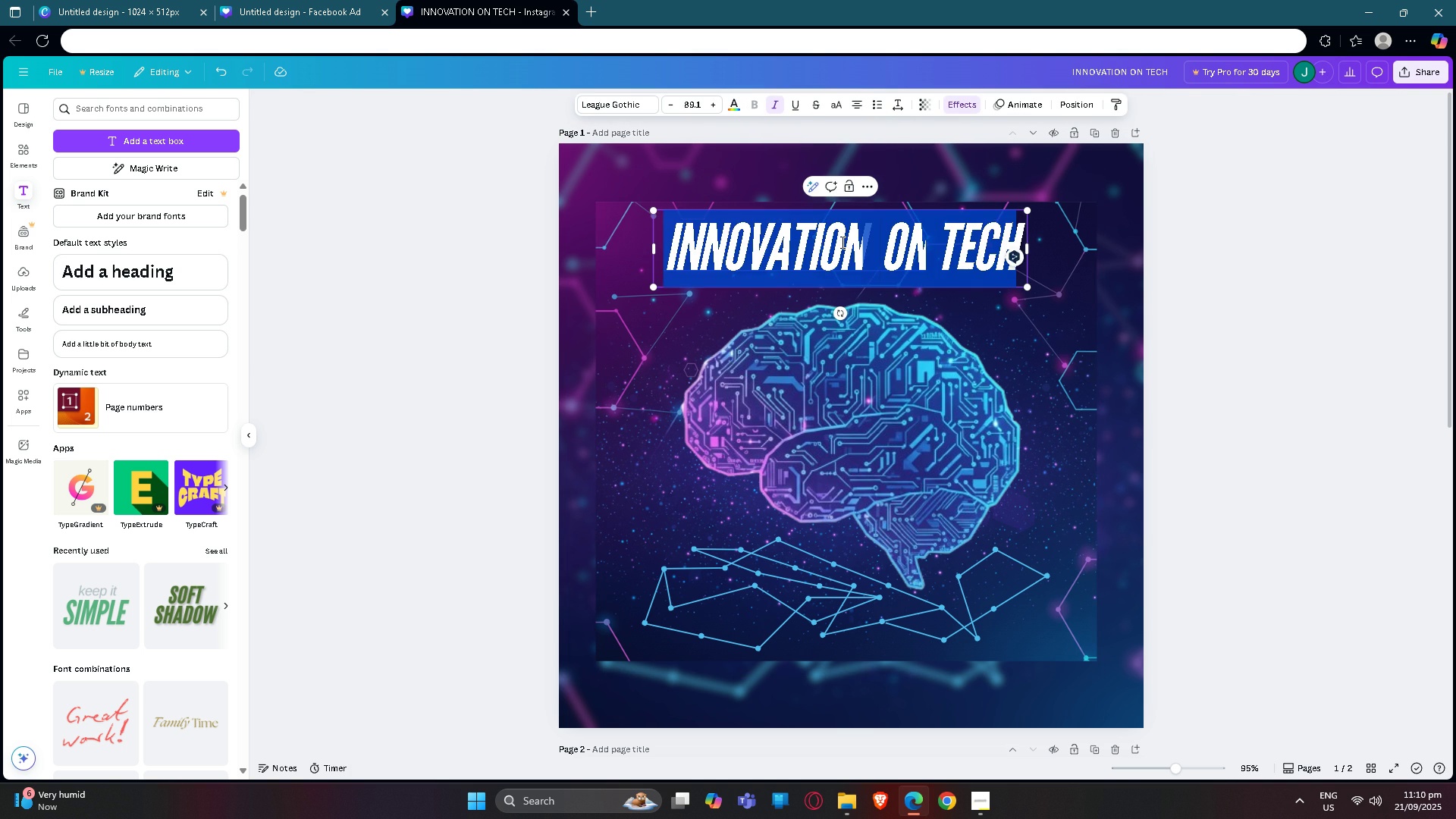 
triple_click([841, 242])
 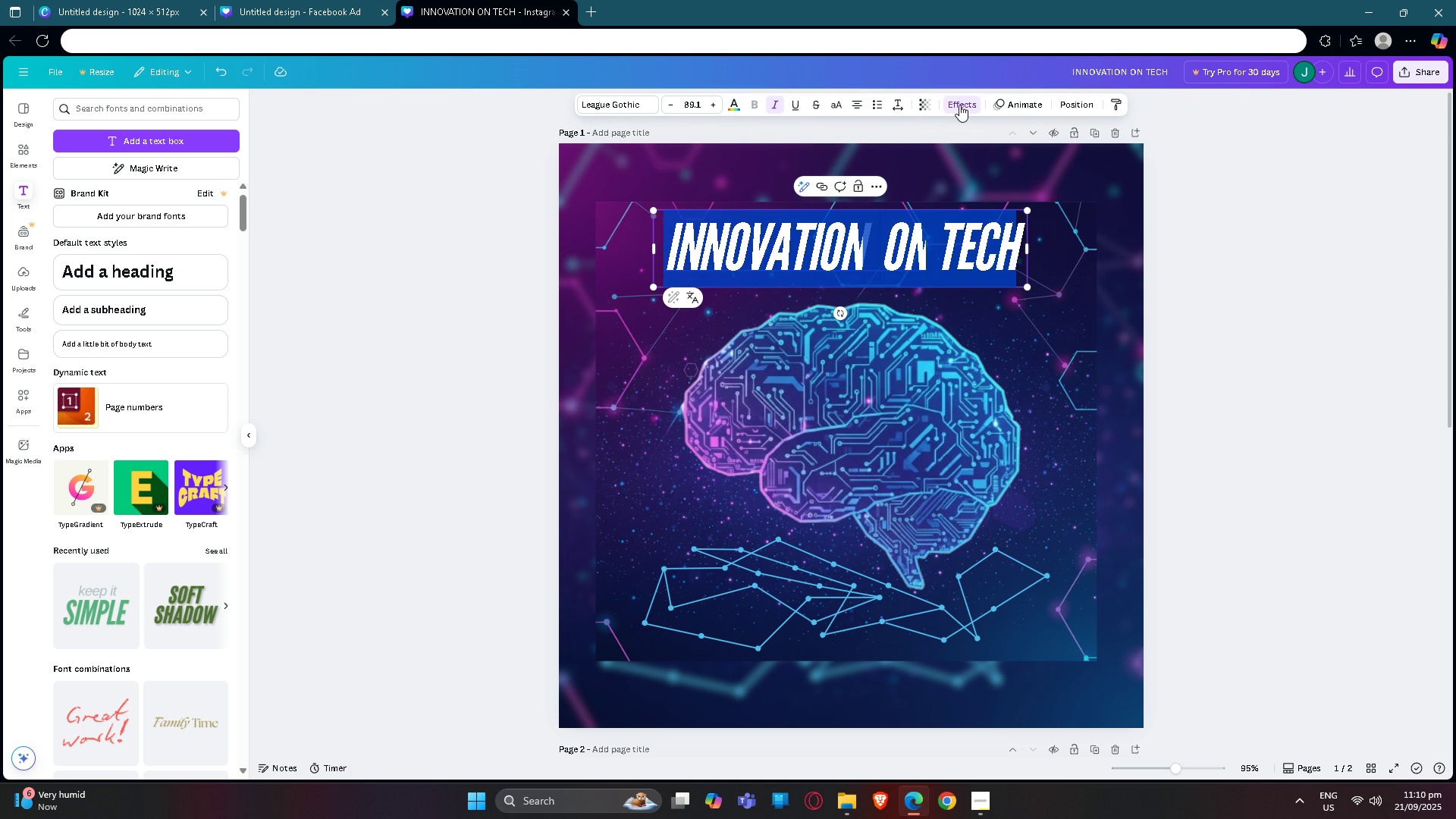 
left_click([963, 105])
 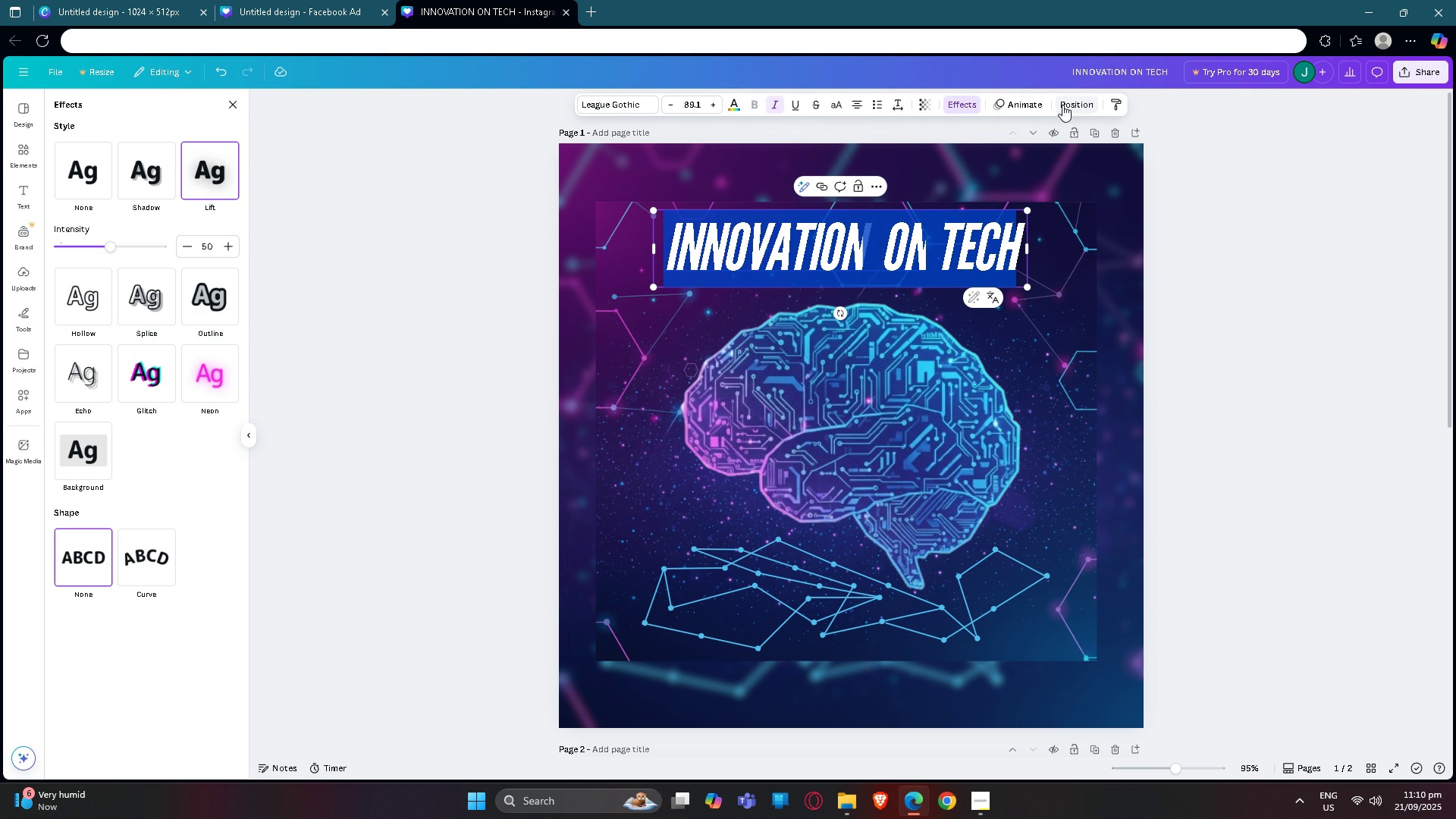 
wait(6.96)
 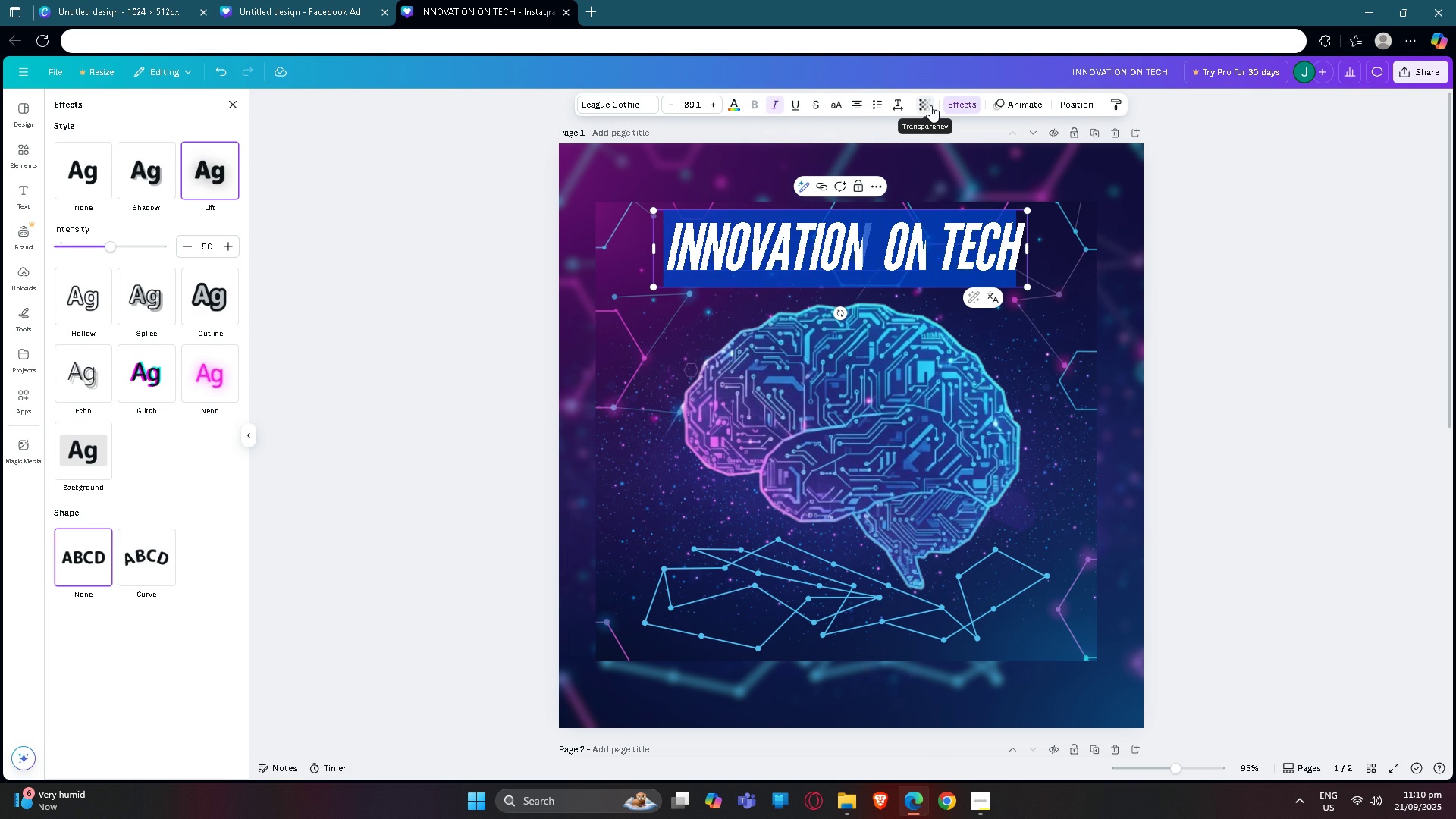 
left_click([1022, 105])
 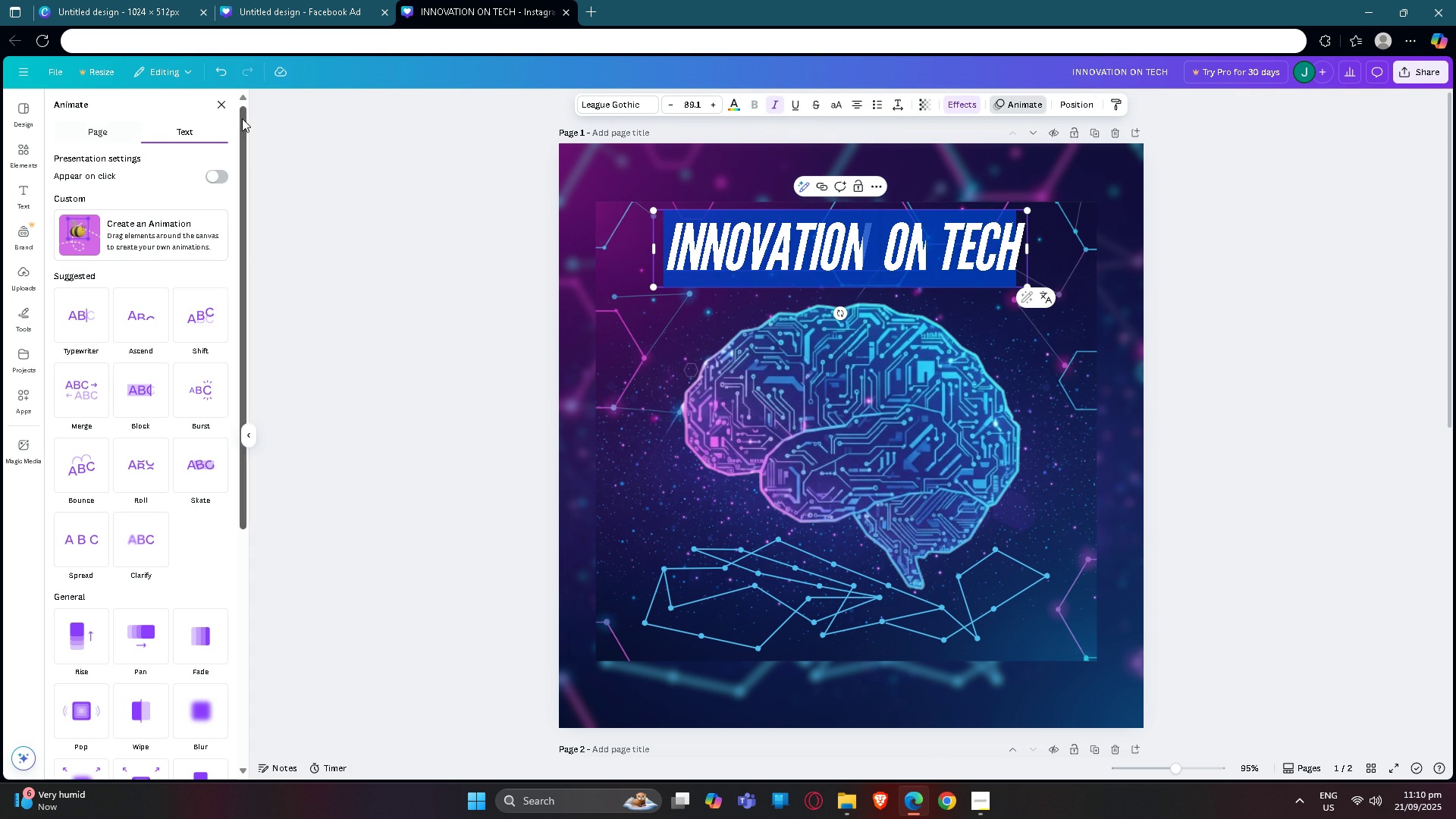 
double_click([224, 108])
 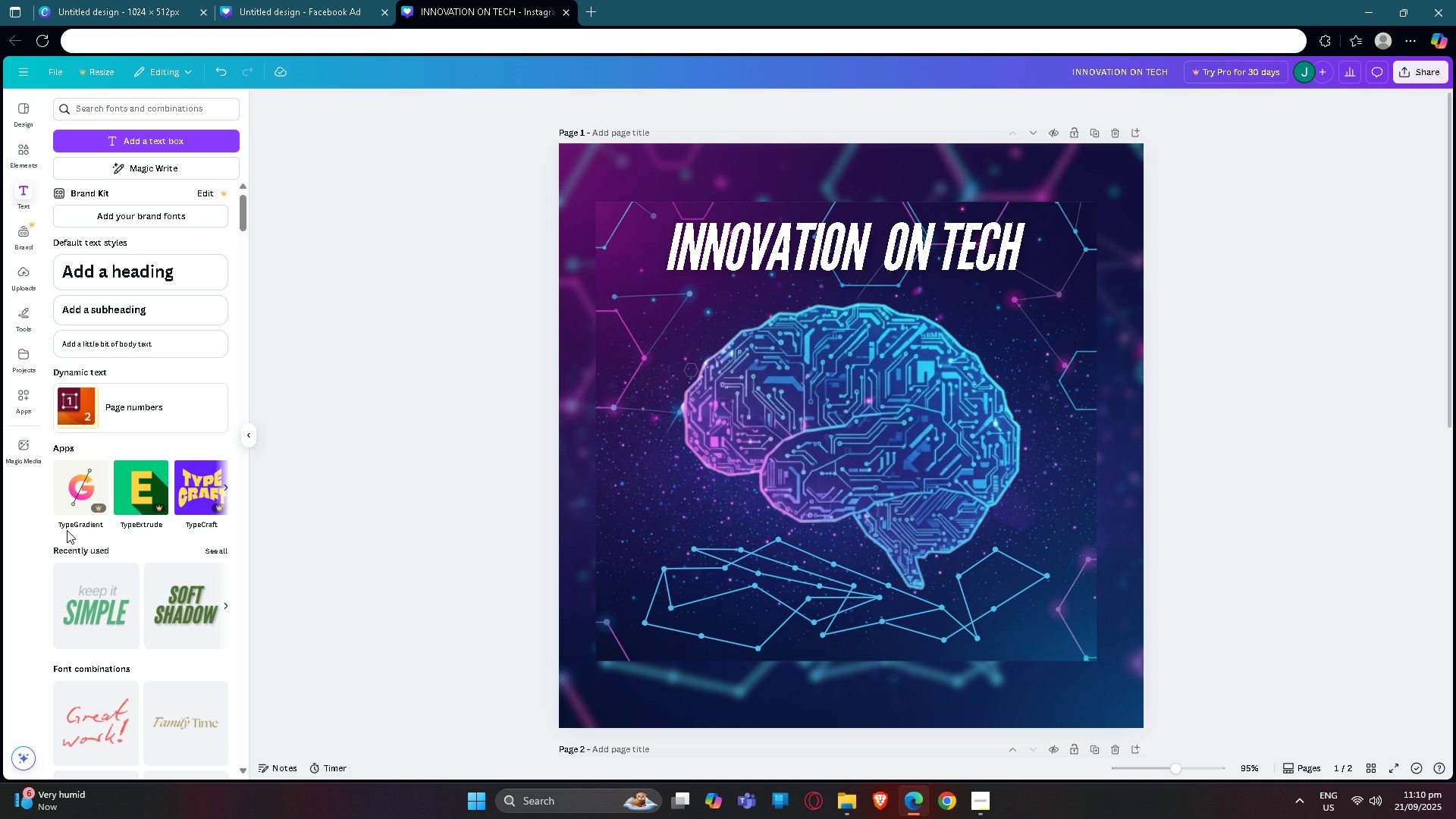 
scroll: coordinate [210, 475], scroll_direction: down, amount: 33.0
 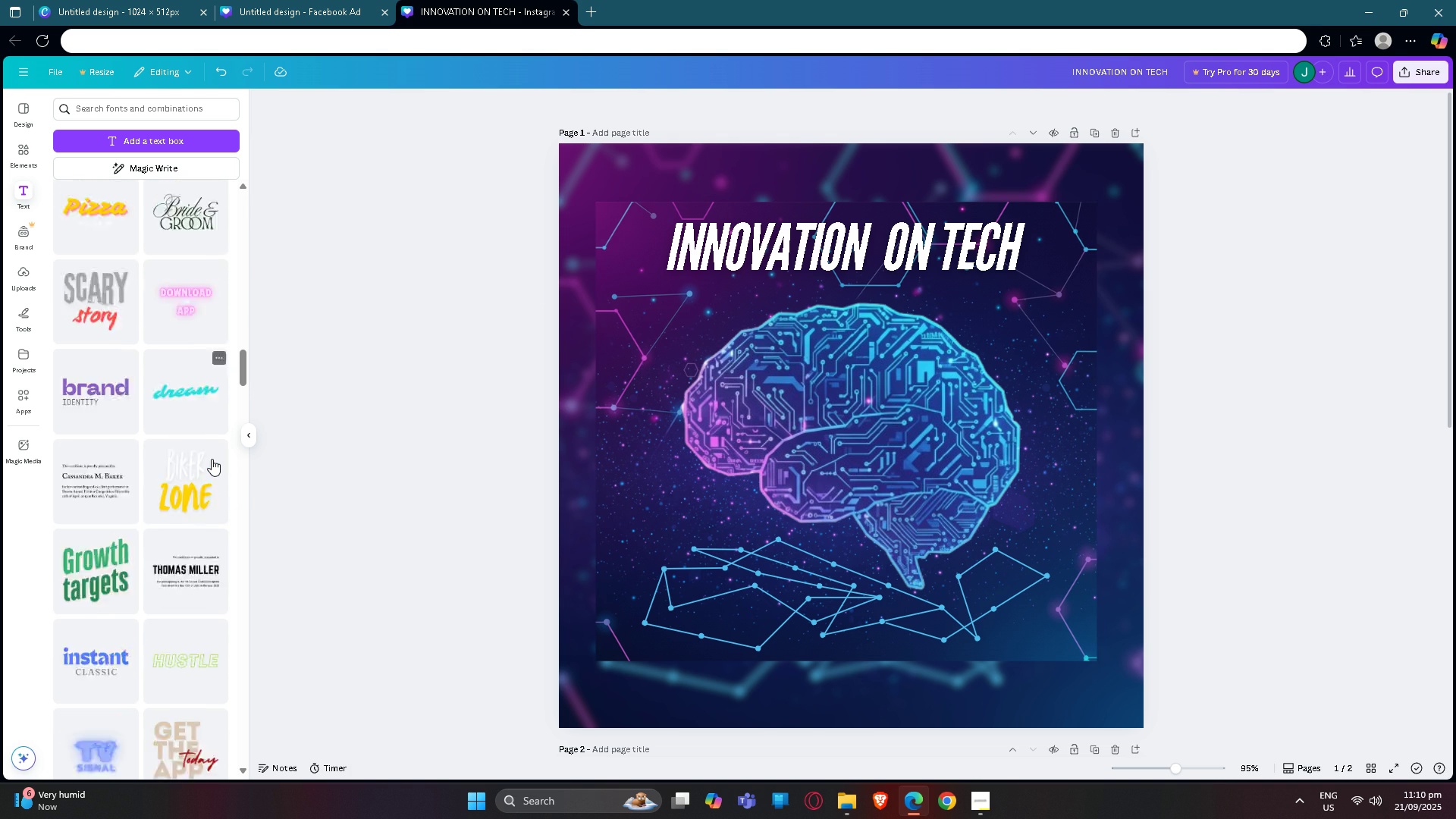 
scroll: coordinate [209, 409], scroll_direction: down, amount: 28.0
 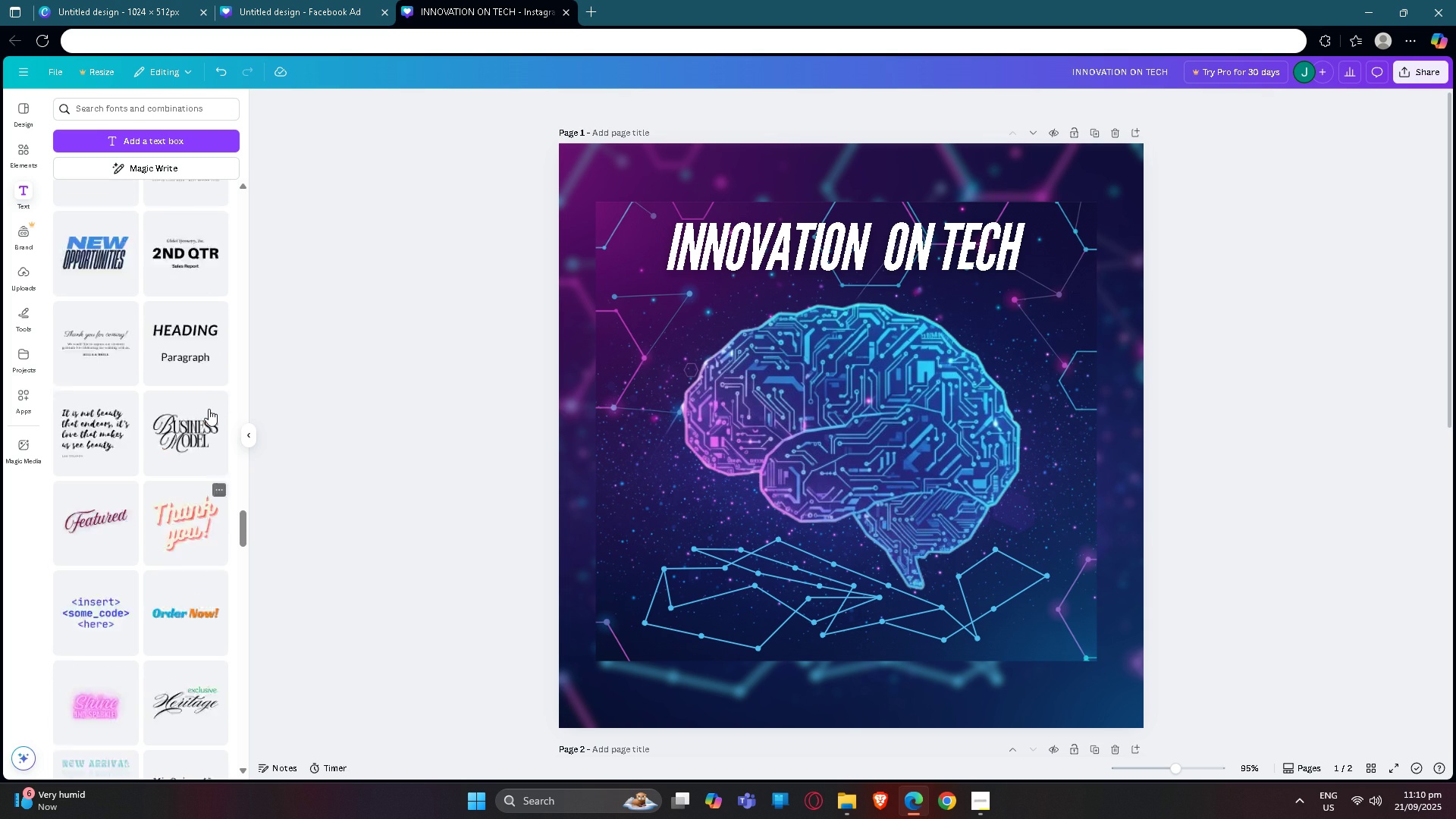 
scroll: coordinate [209, 409], scroll_direction: up, amount: 2.0
 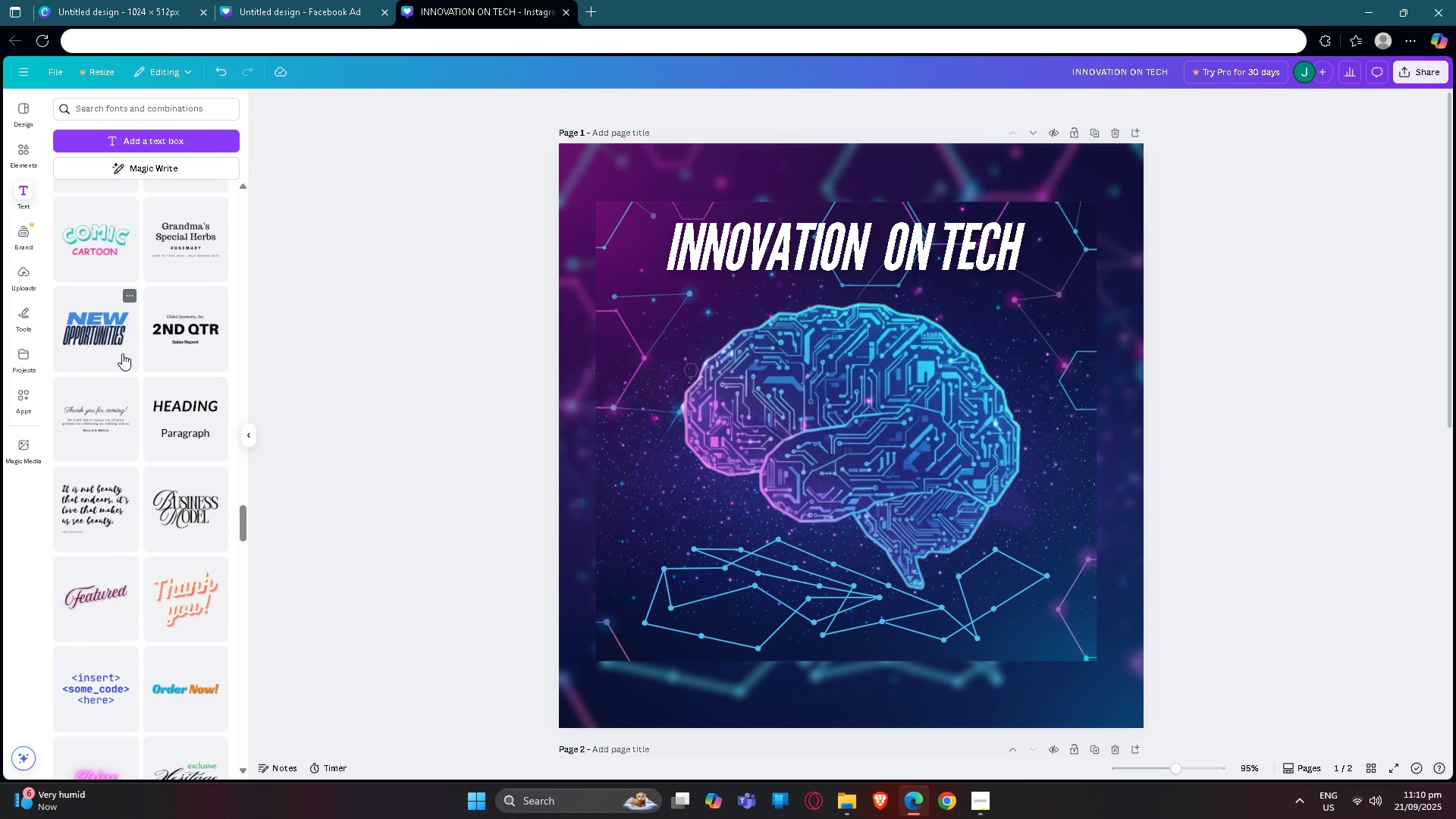 
scroll: coordinate [155, 354], scroll_direction: down, amount: 18.0
 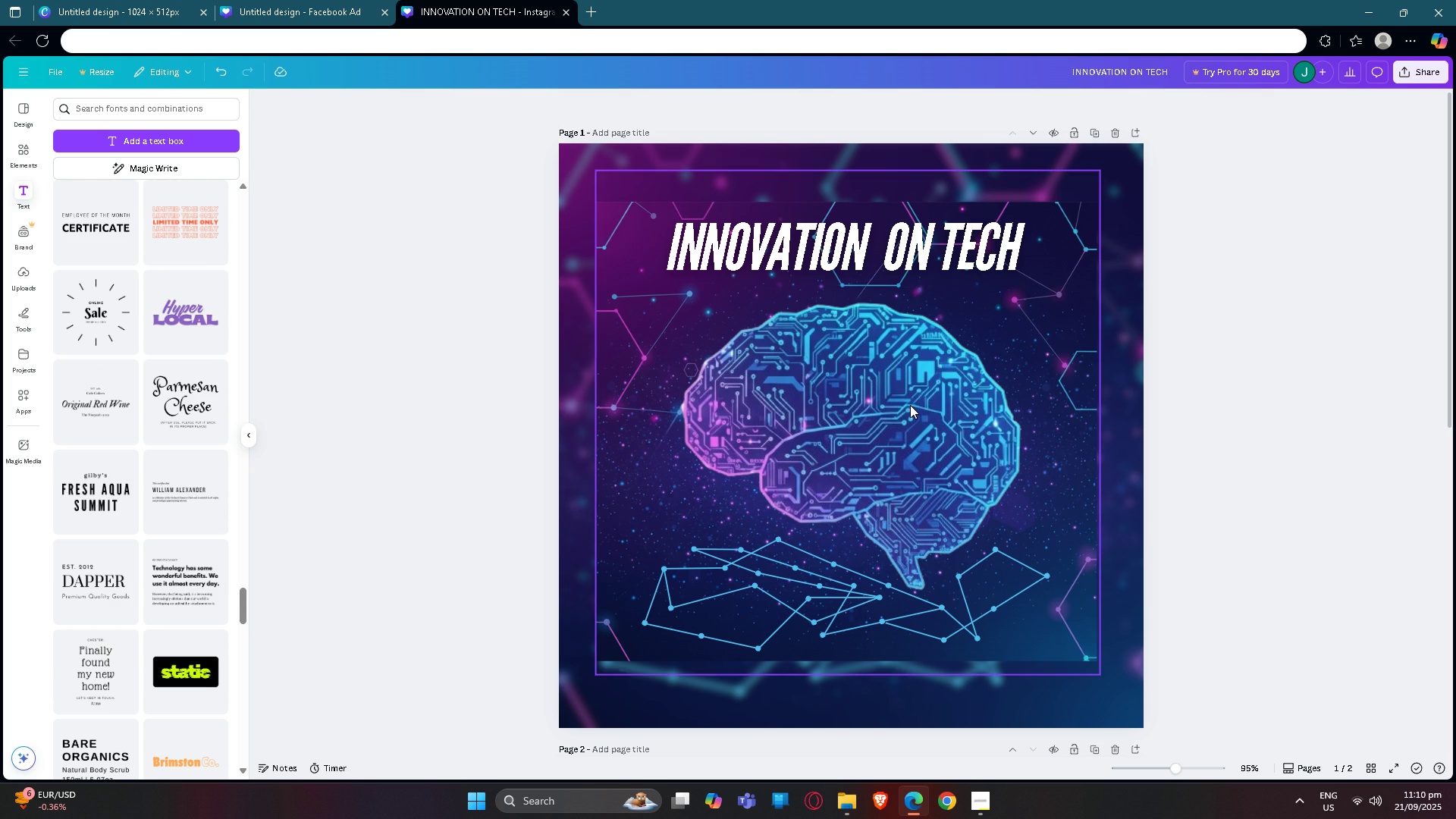 
left_click([910, 405])